 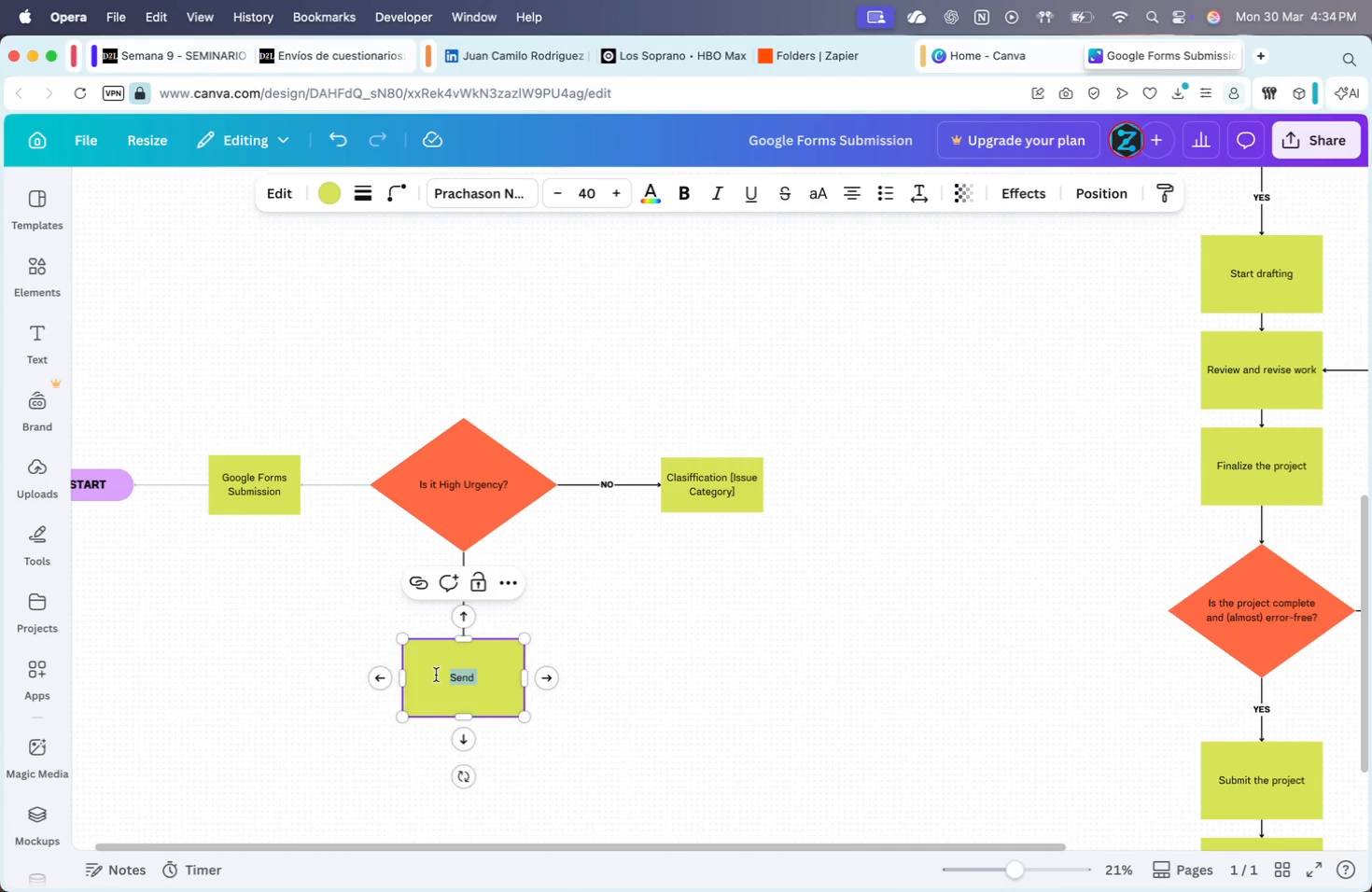 
key(Meta+CommandLeft)
 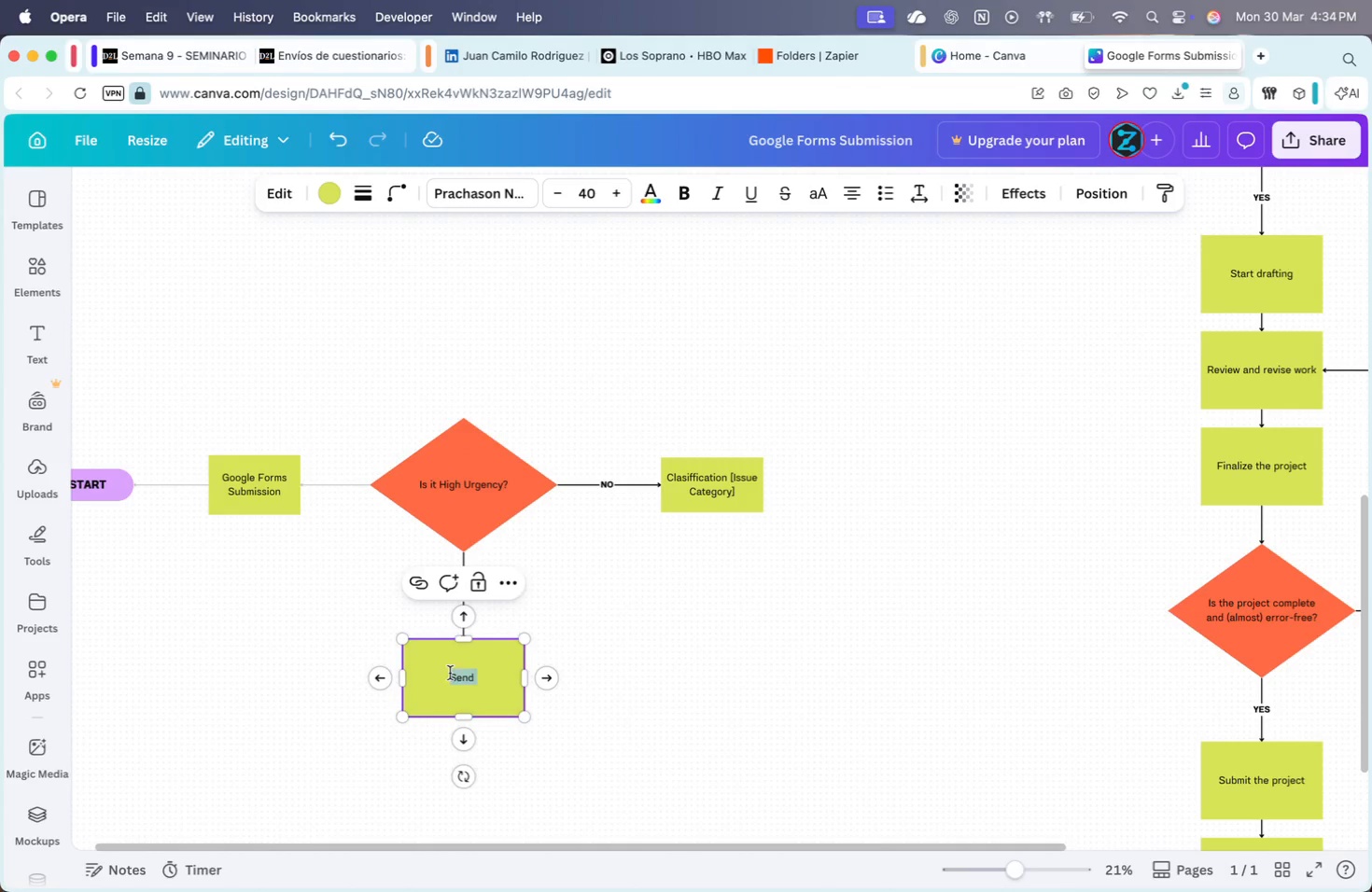 
key(Meta+V)
 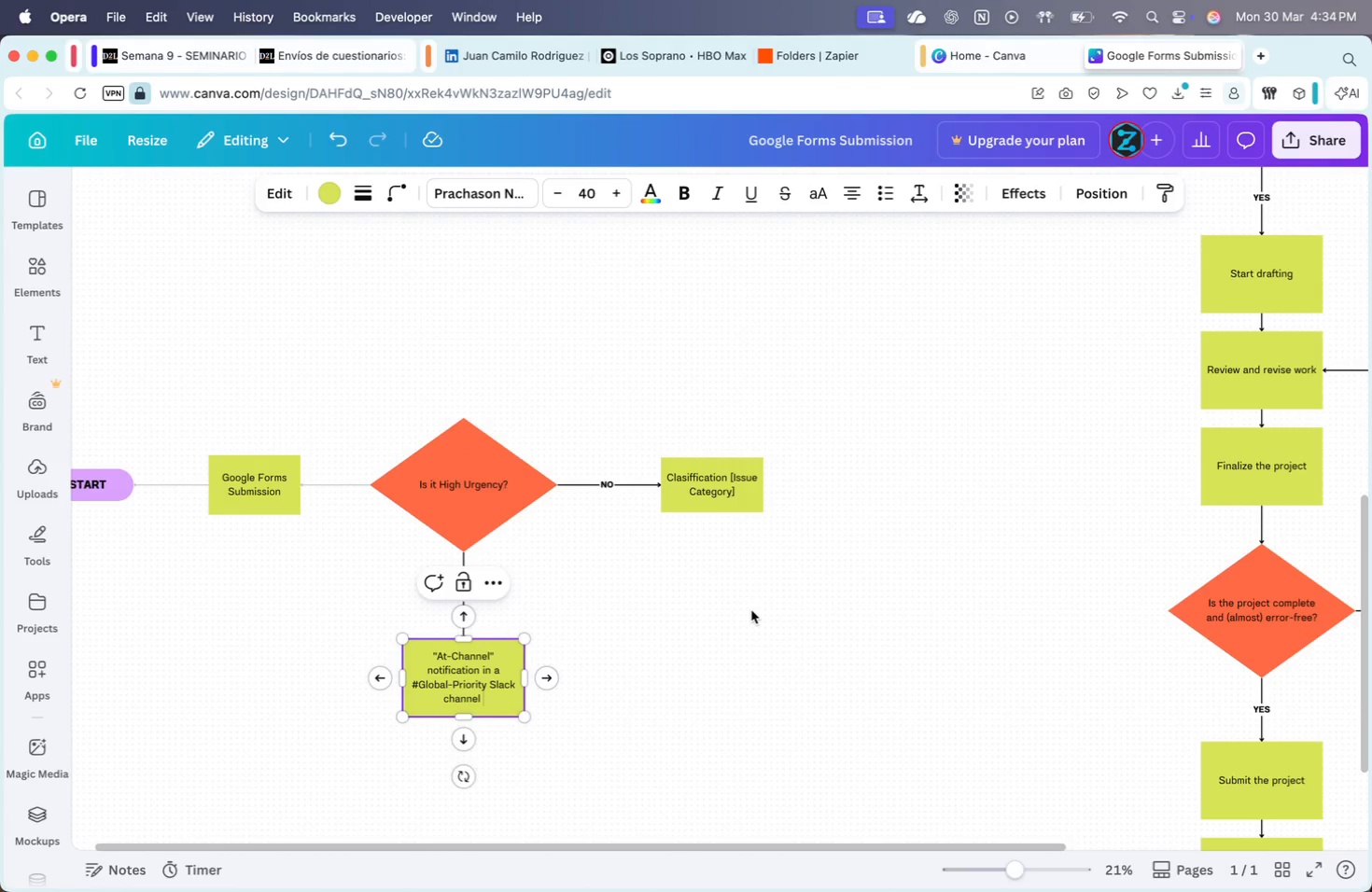 
left_click([751, 609])
 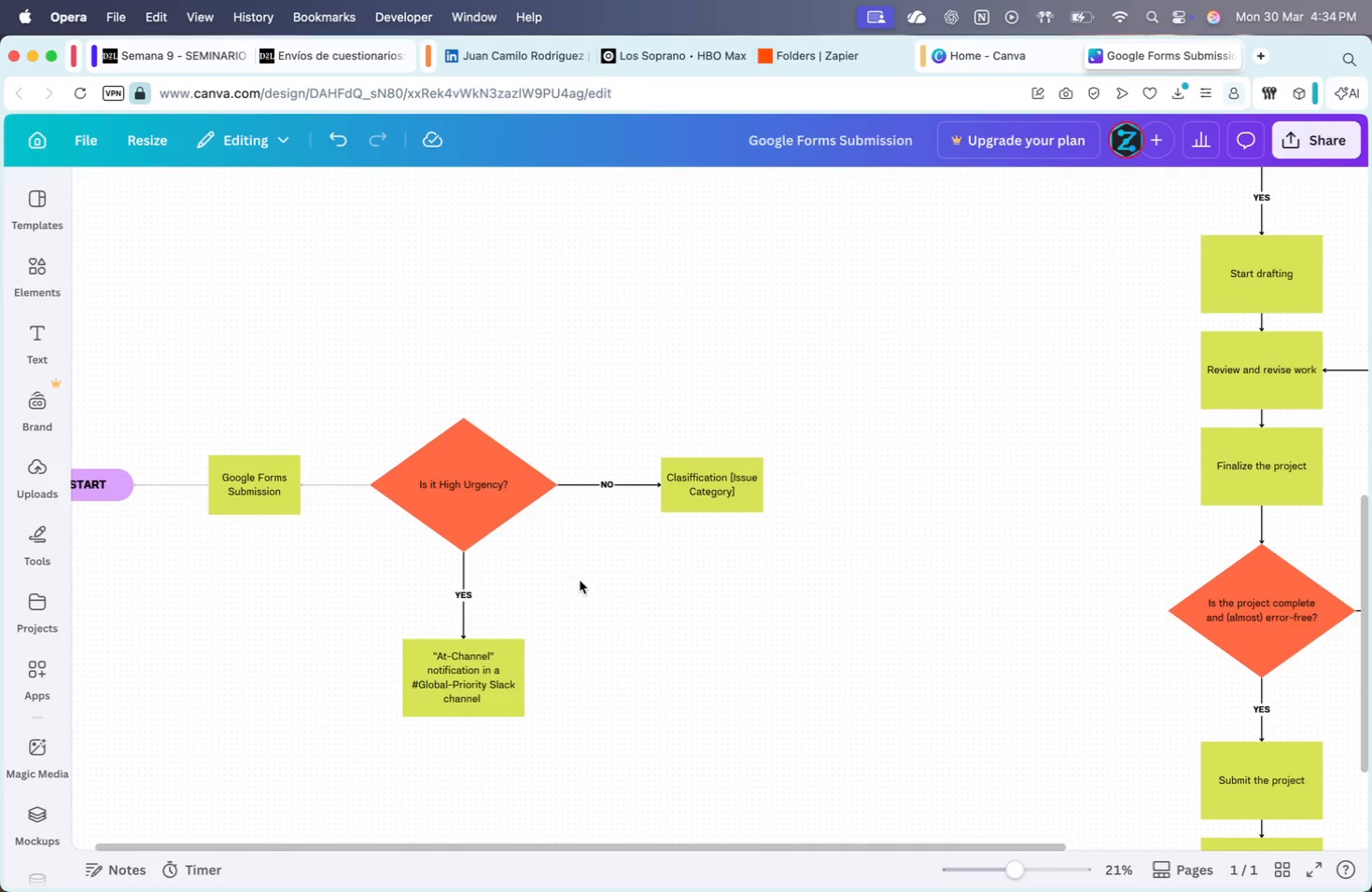 
left_click_drag(start_coordinate=[470, 691], to_coordinate=[398, 687])
 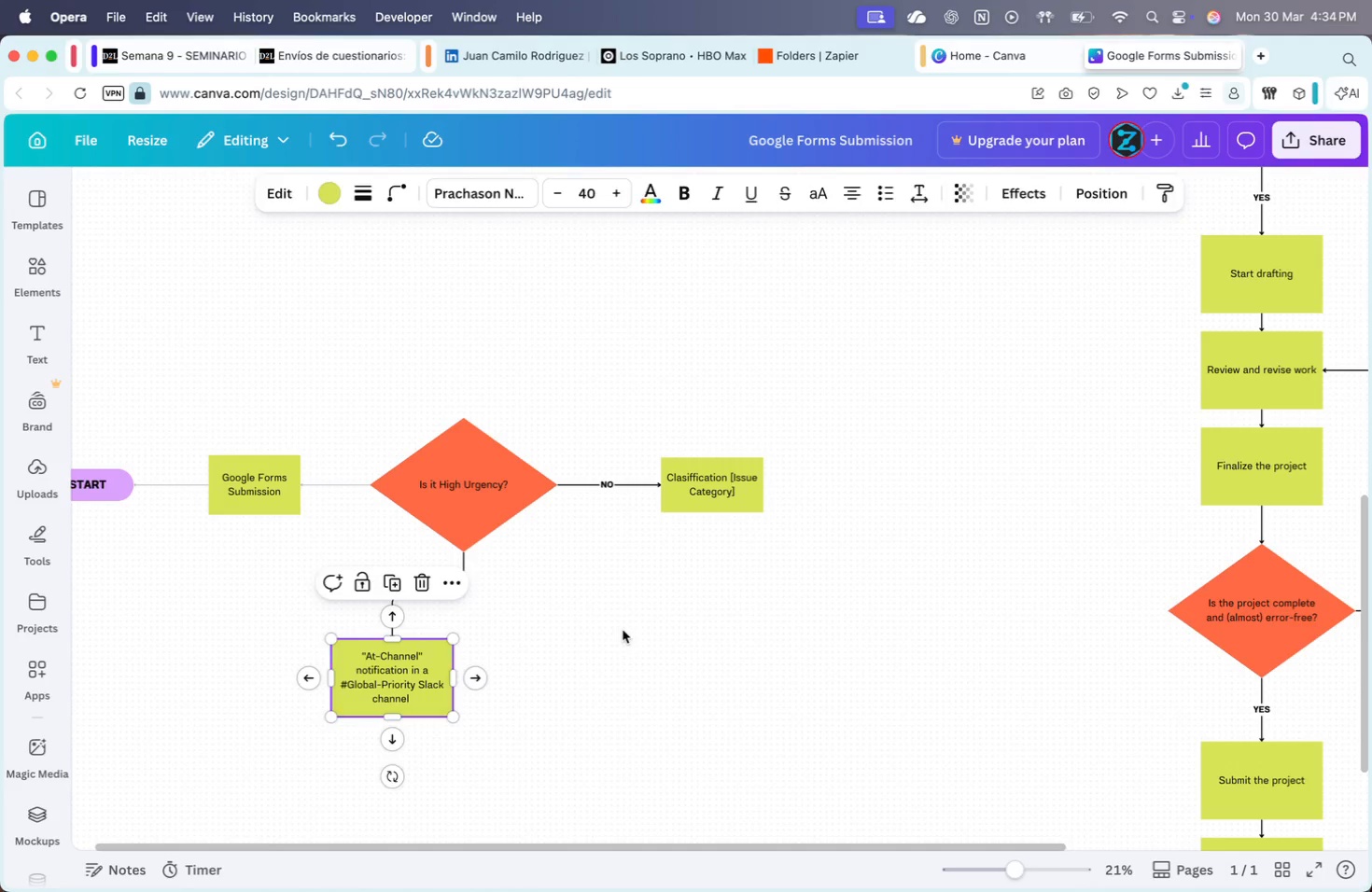 
left_click([623, 630])
 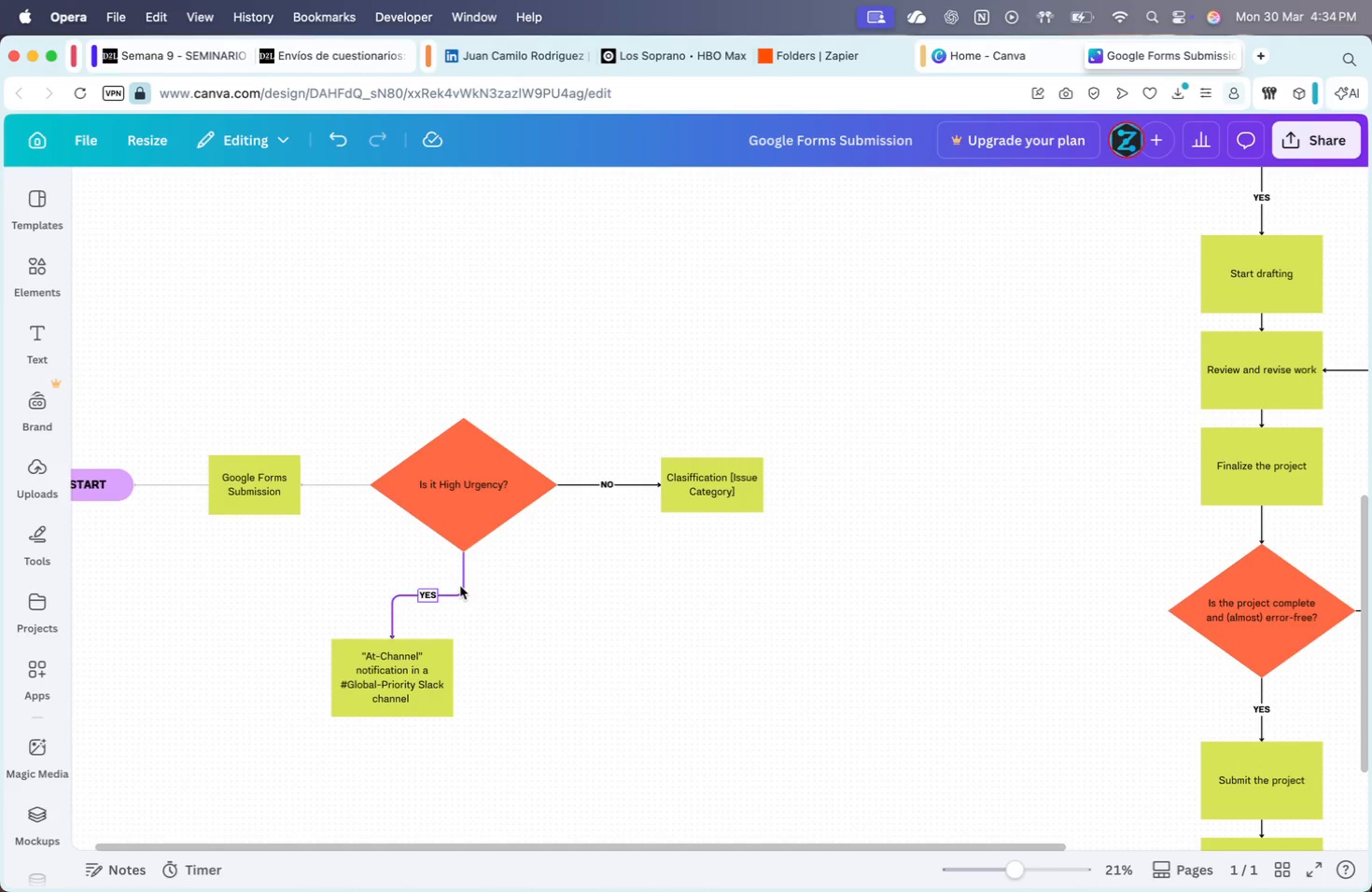 
left_click([467, 588])
 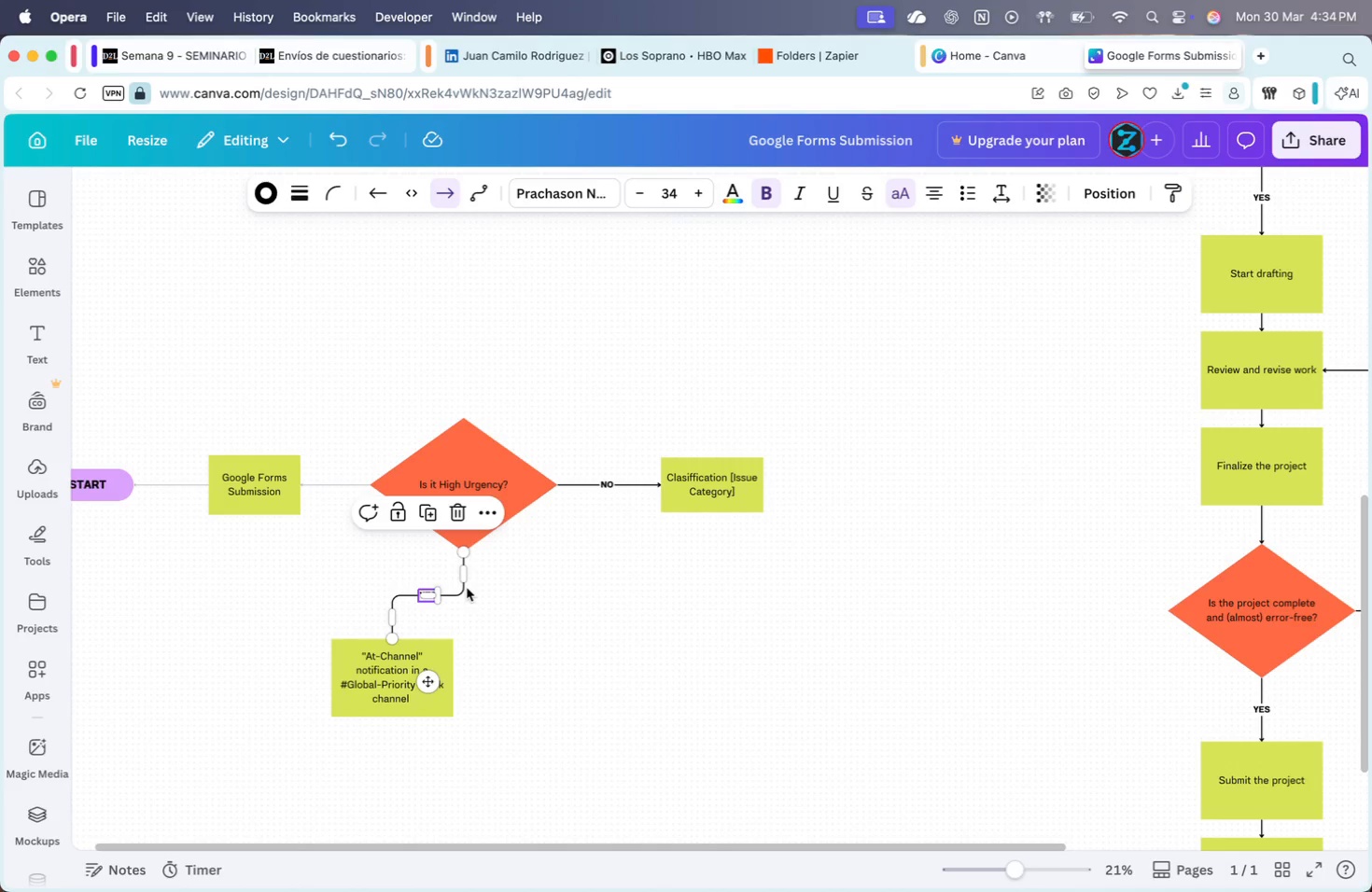 
key(Meta+C)
 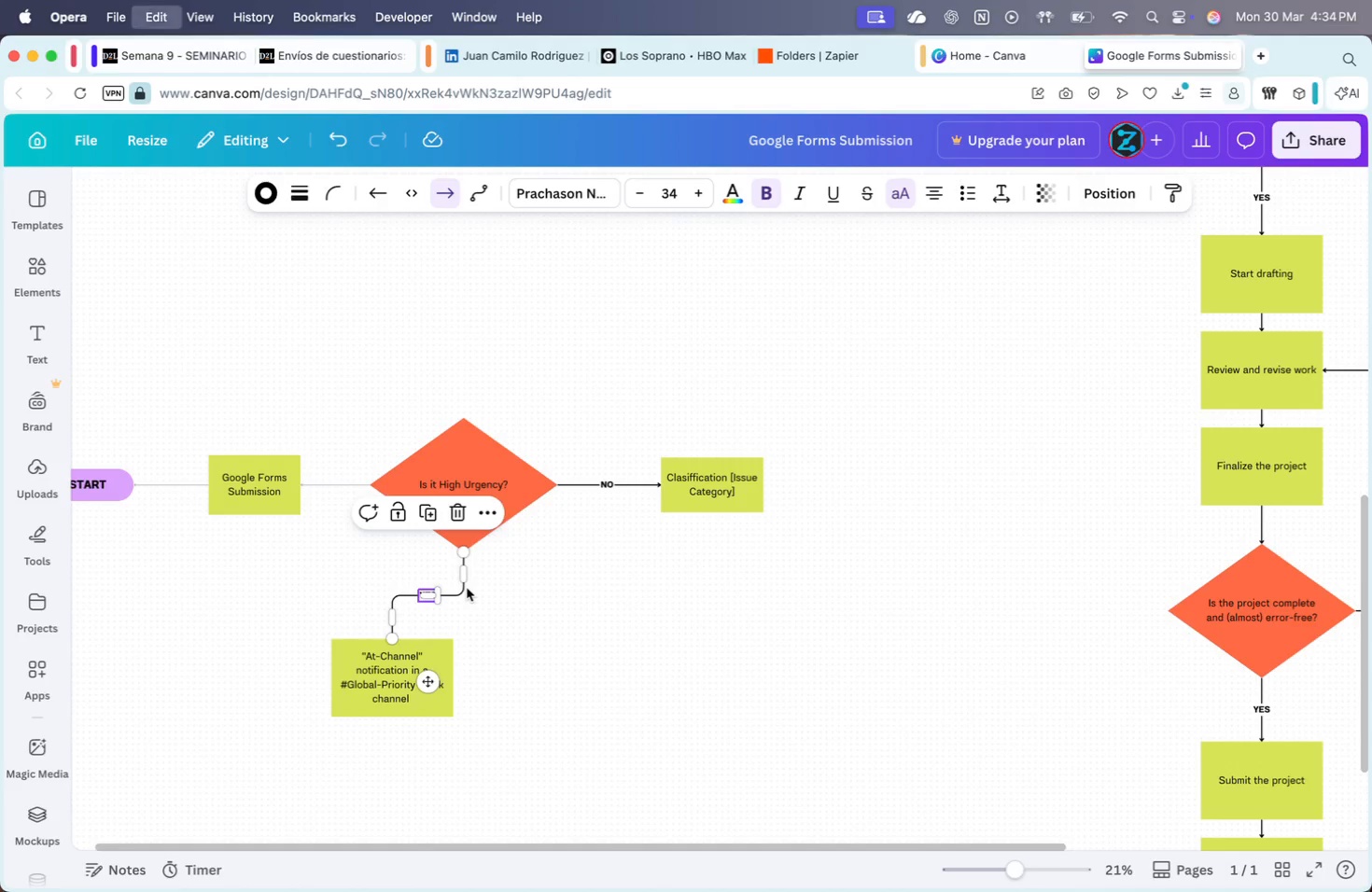 
key(Meta+V)
 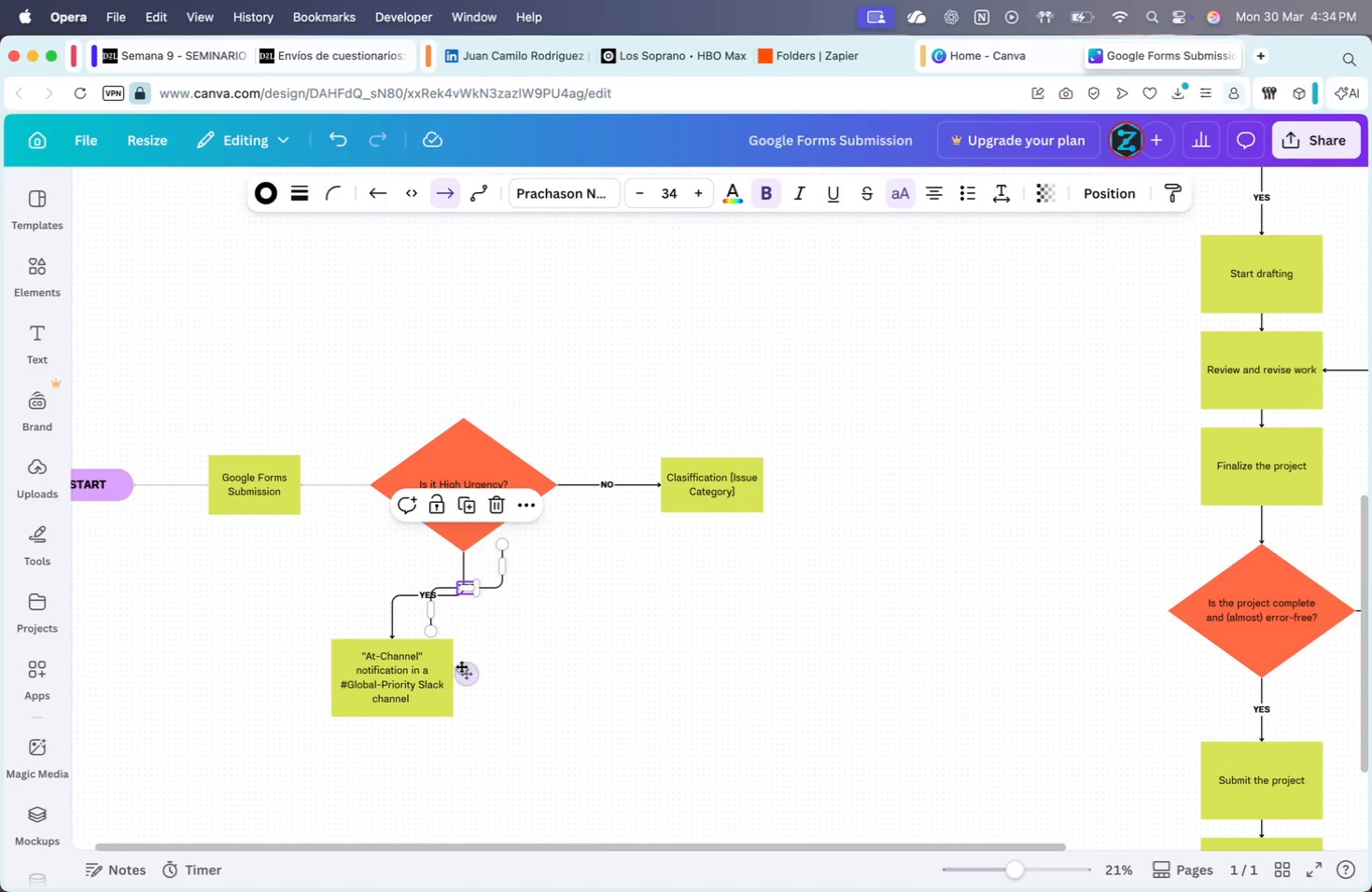 
left_click_drag(start_coordinate=[464, 675], to_coordinate=[511, 705])
 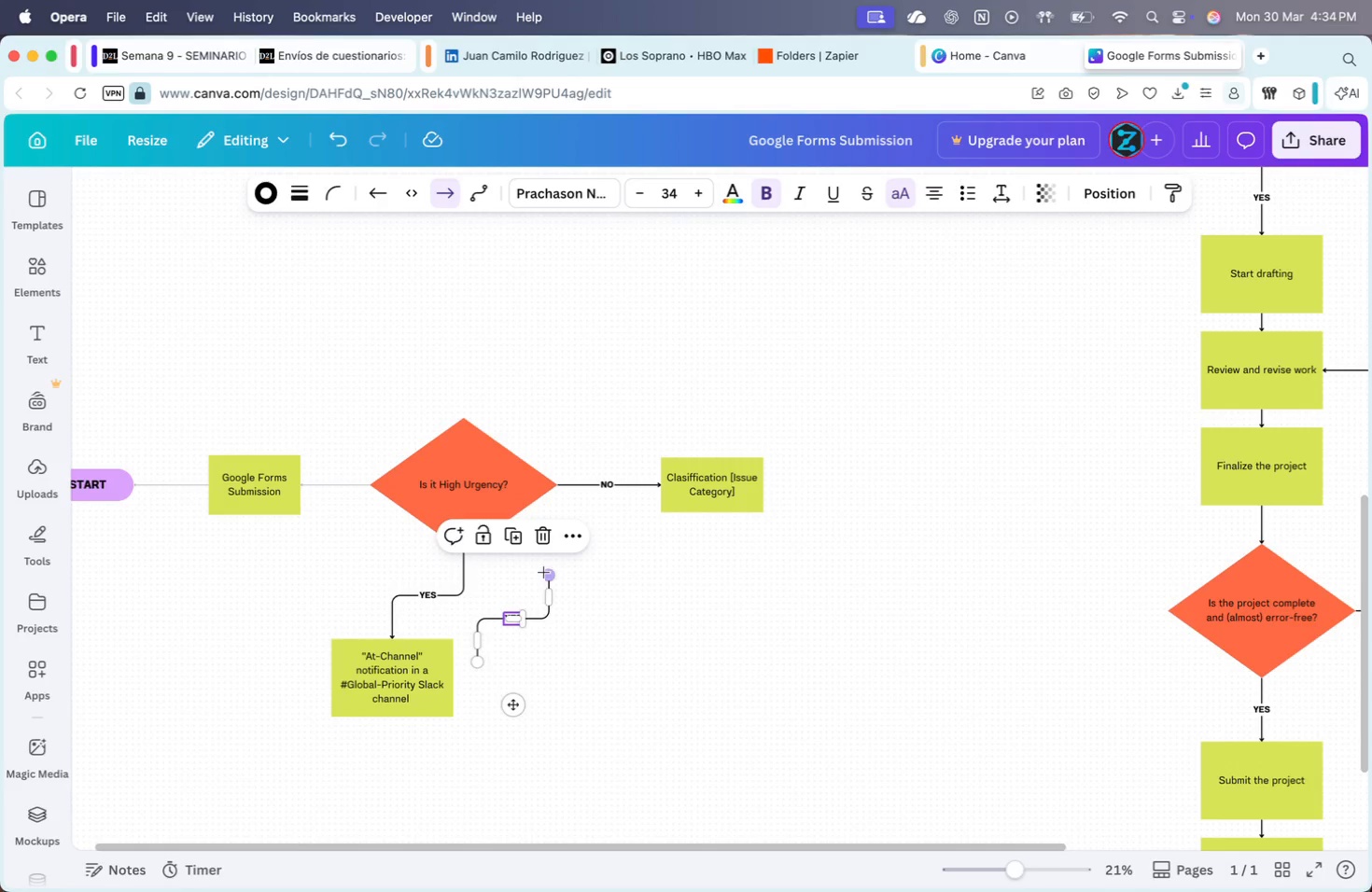 
left_click_drag(start_coordinate=[549, 574], to_coordinate=[460, 546])
 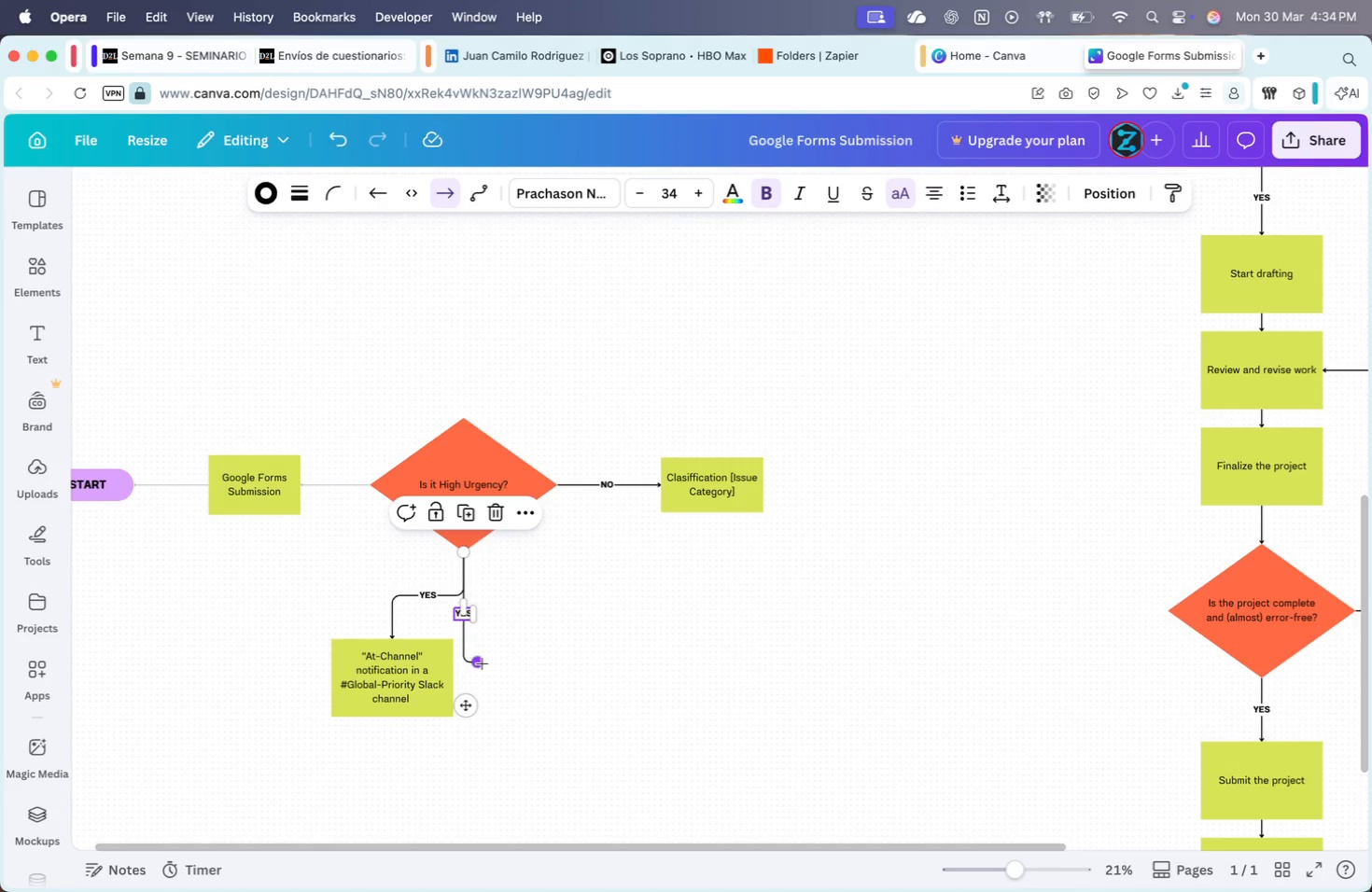 
left_click_drag(start_coordinate=[481, 663], to_coordinate=[545, 620])